 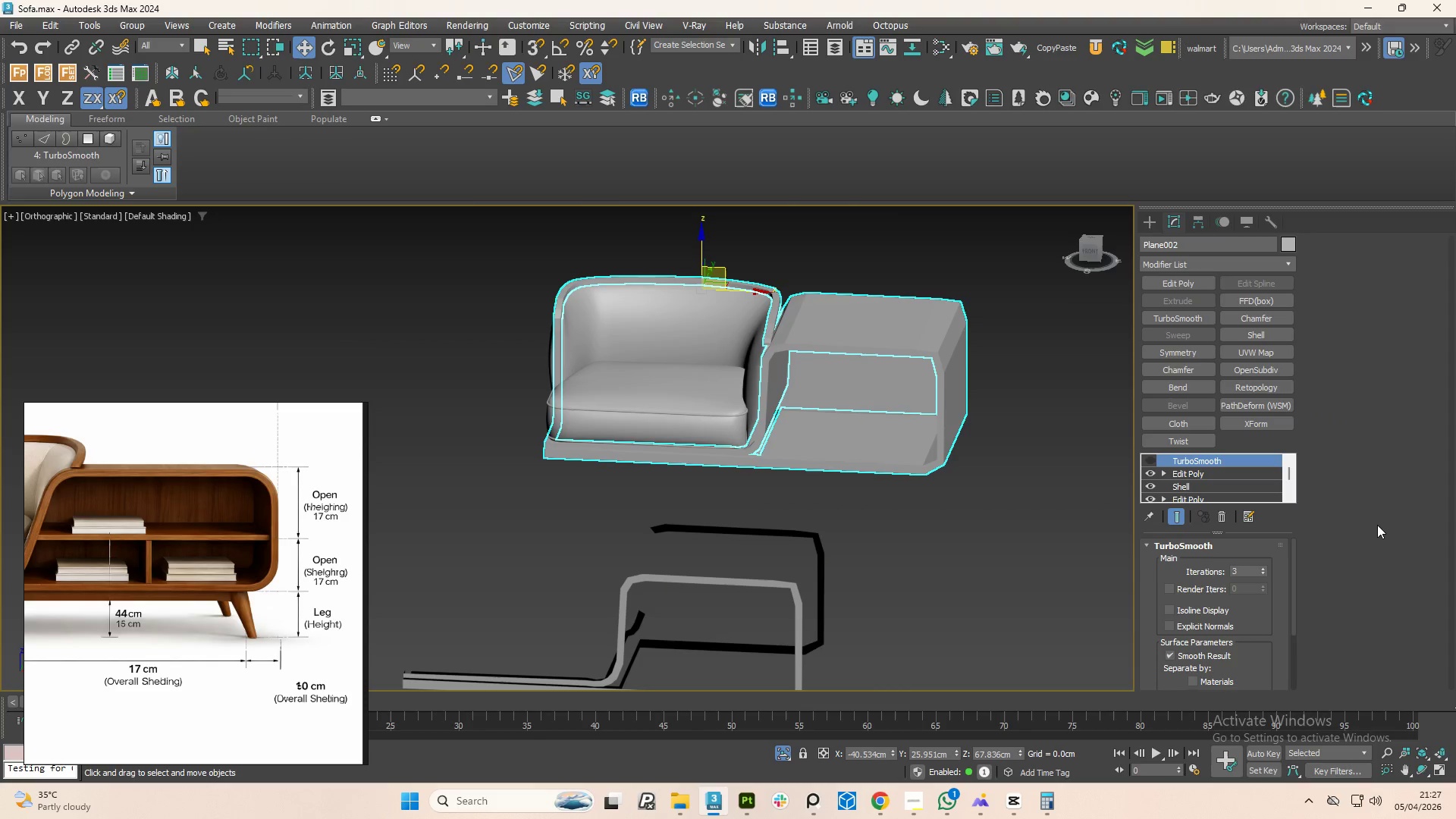 
left_click([1151, 461])
 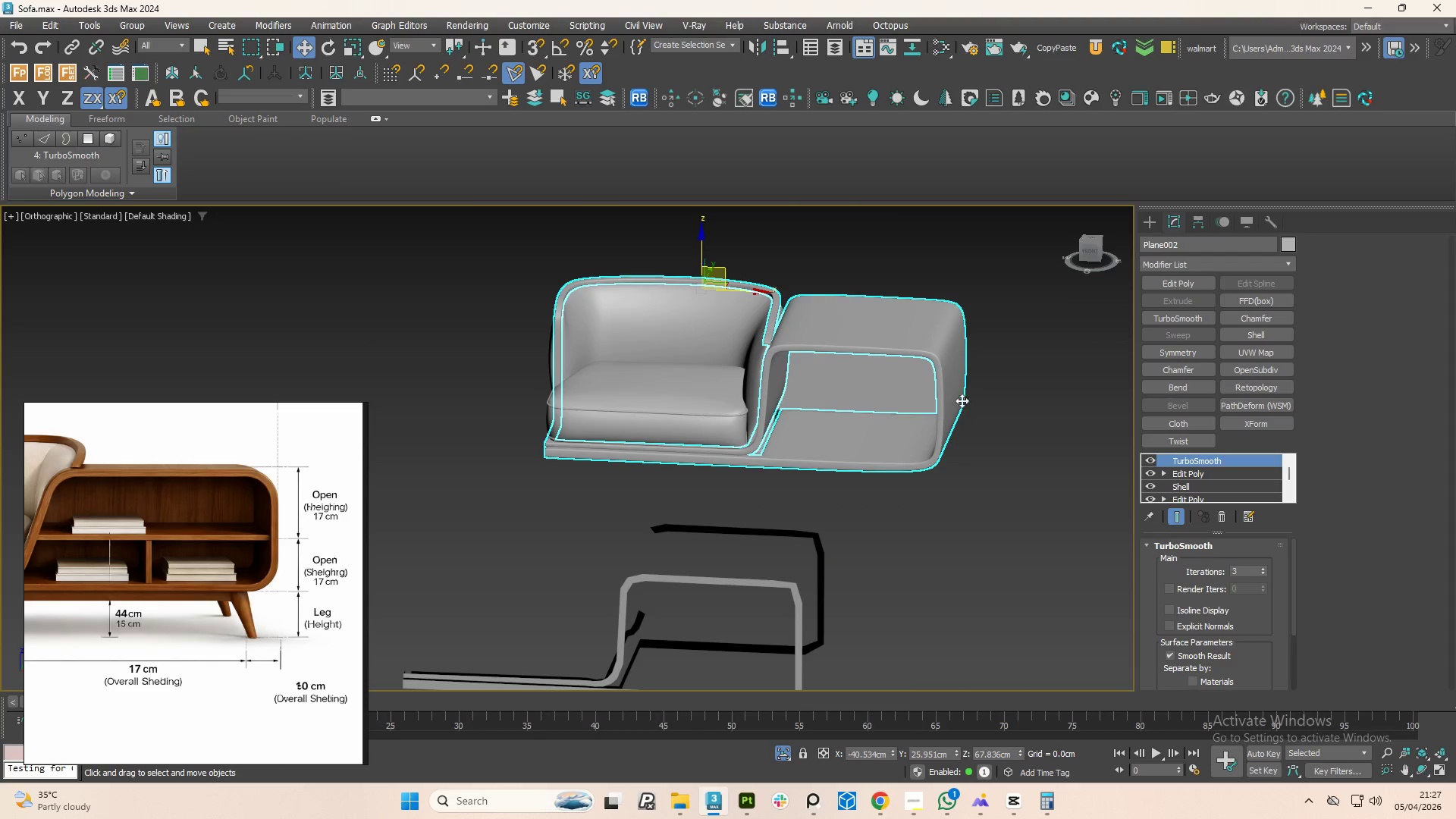 
left_click([961, 494])
 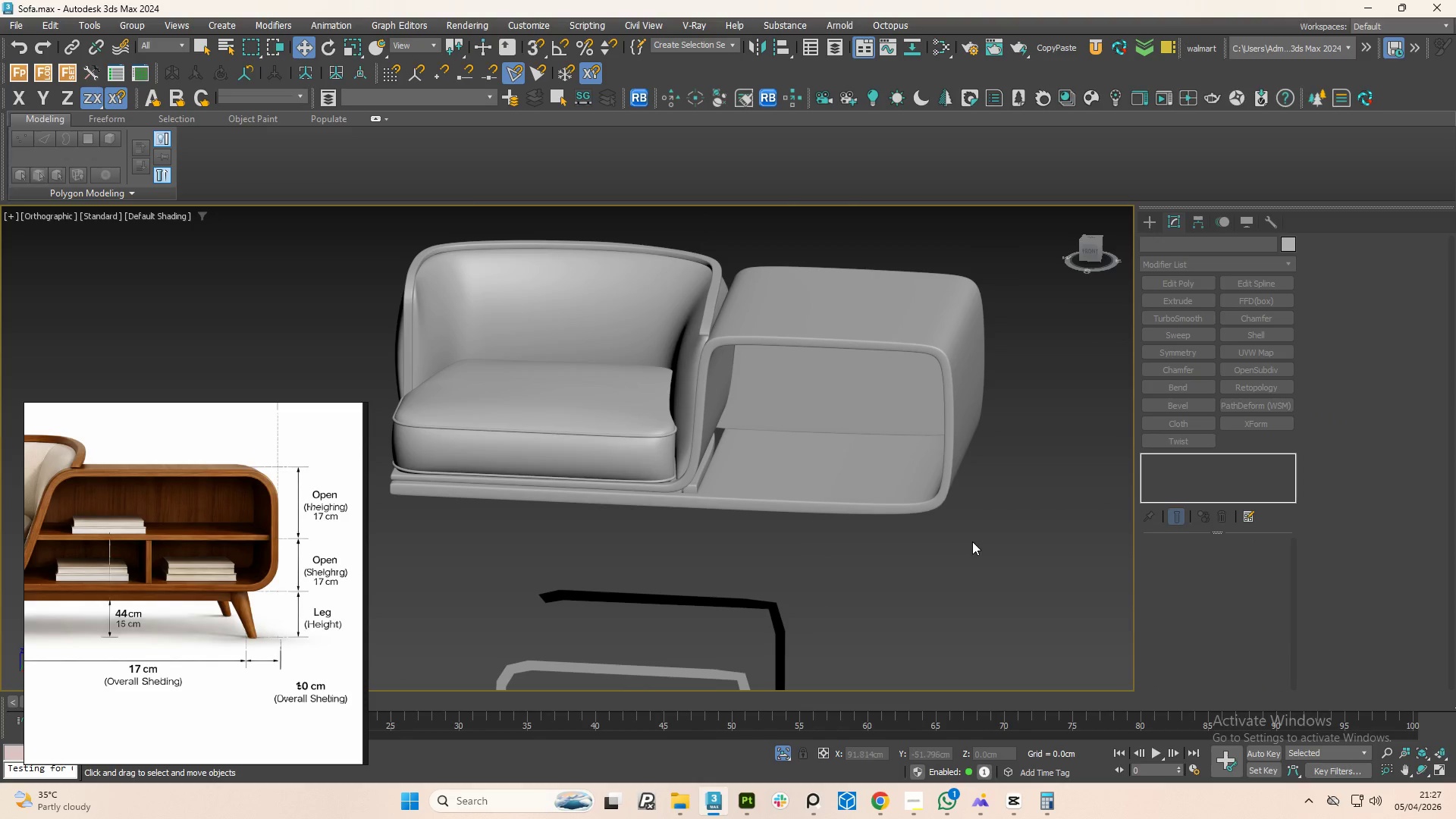 
scroll: coordinate [919, 366], scroll_direction: up, amount: 1.0
 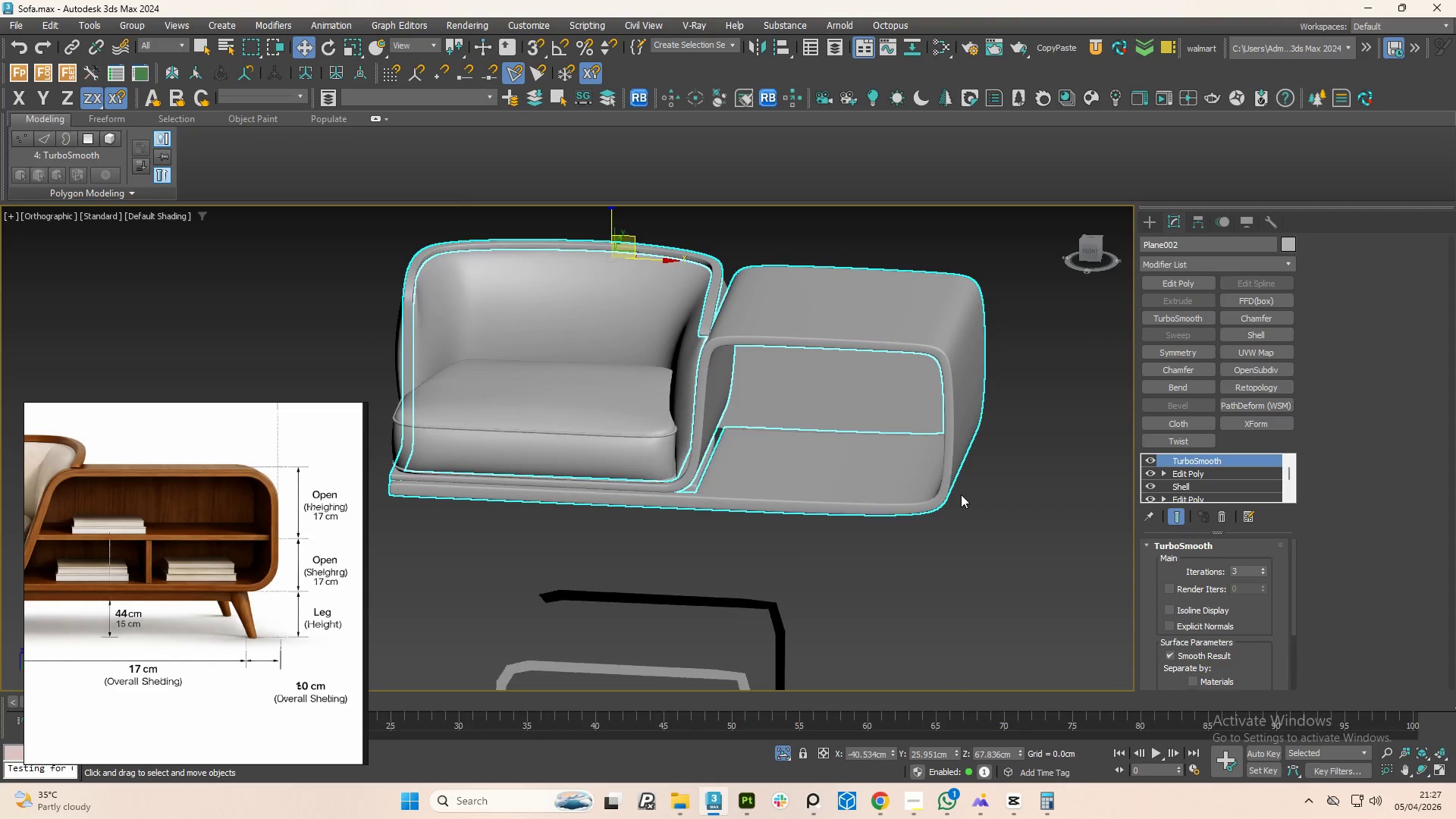 
hold_key(key=Space, duration=0.62)
 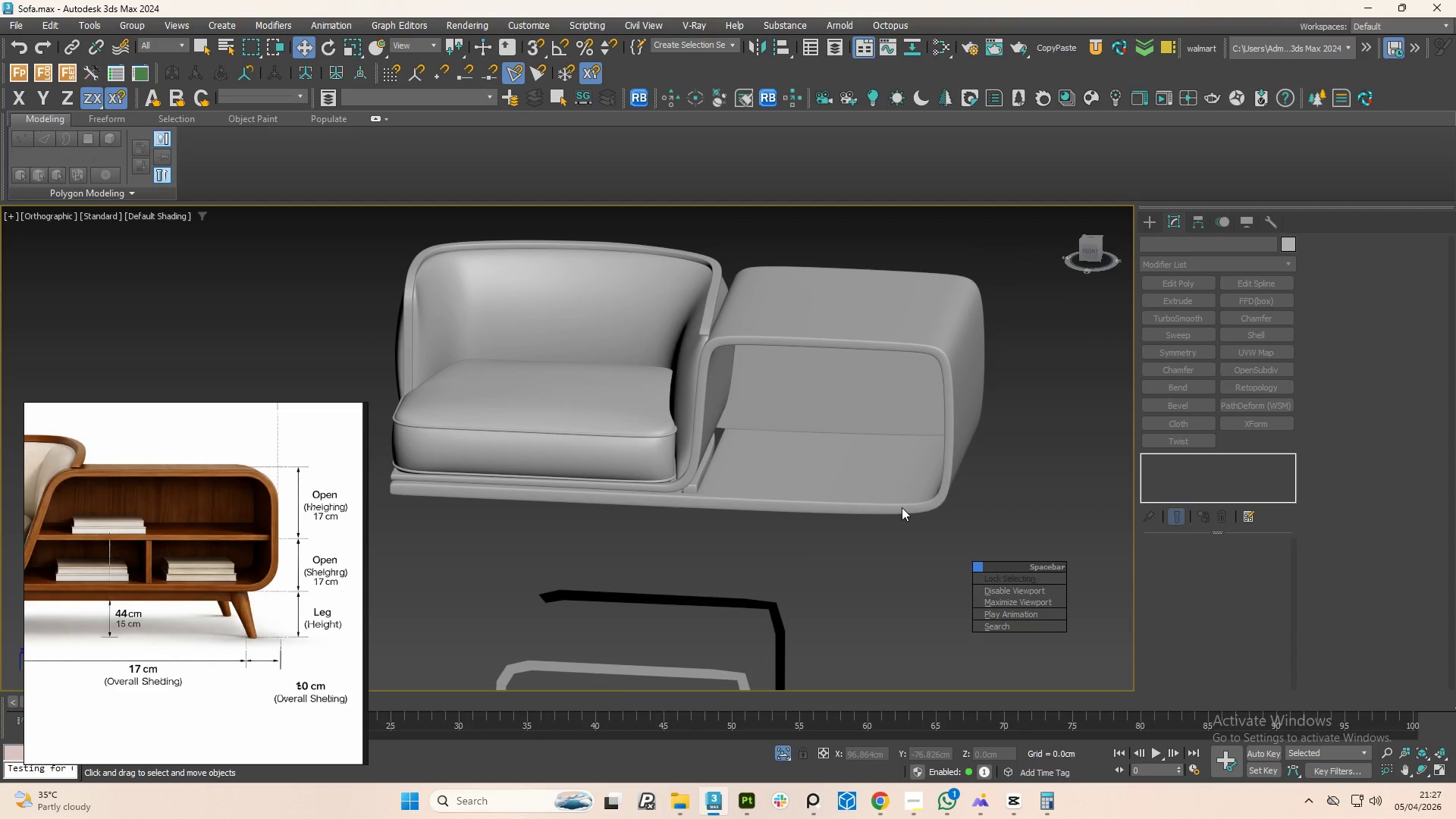 
scroll: coordinate [975, 567], scroll_direction: down, amount: 1.0
 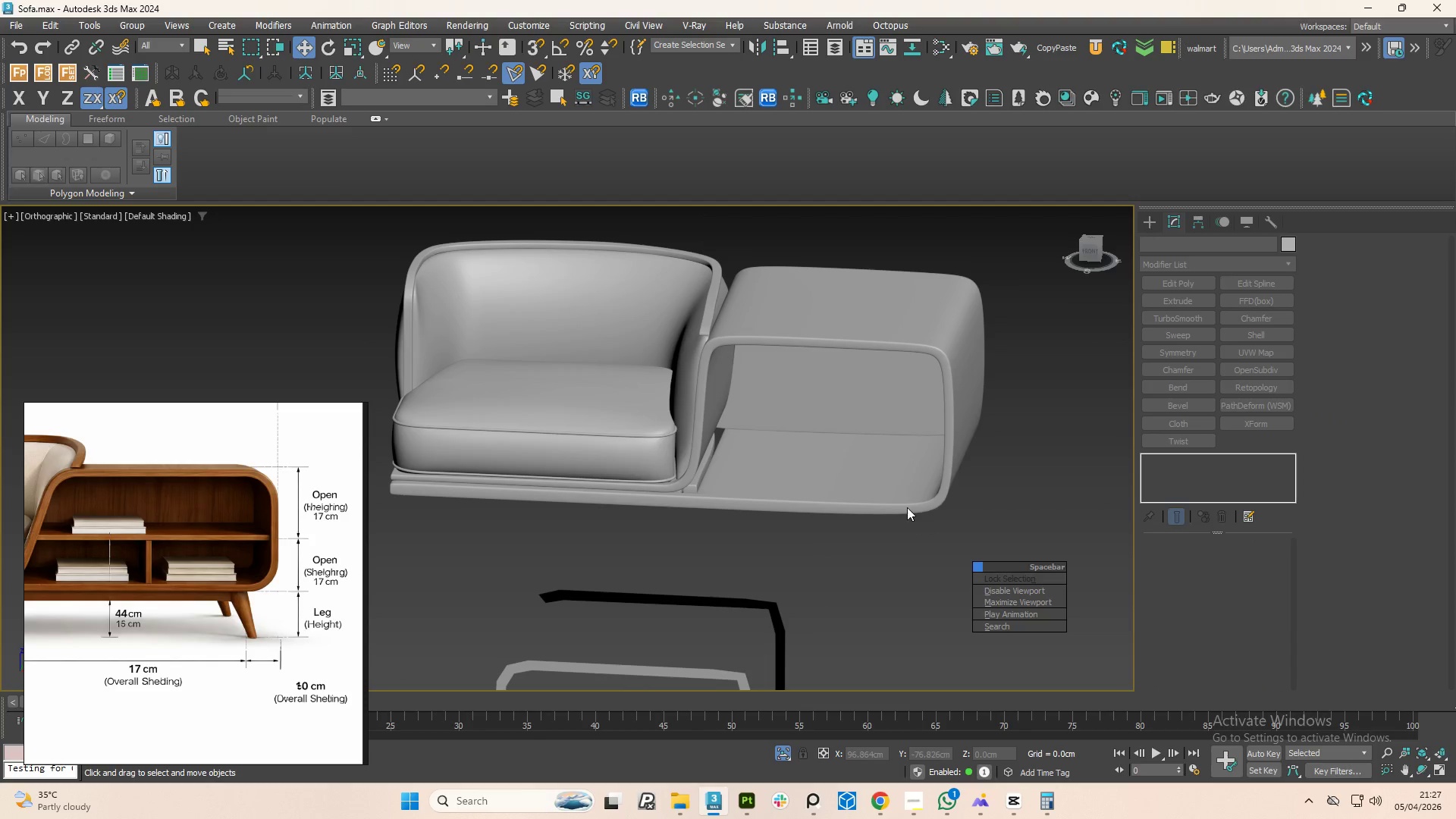 
hold_key(key=Space, duration=0.66)
 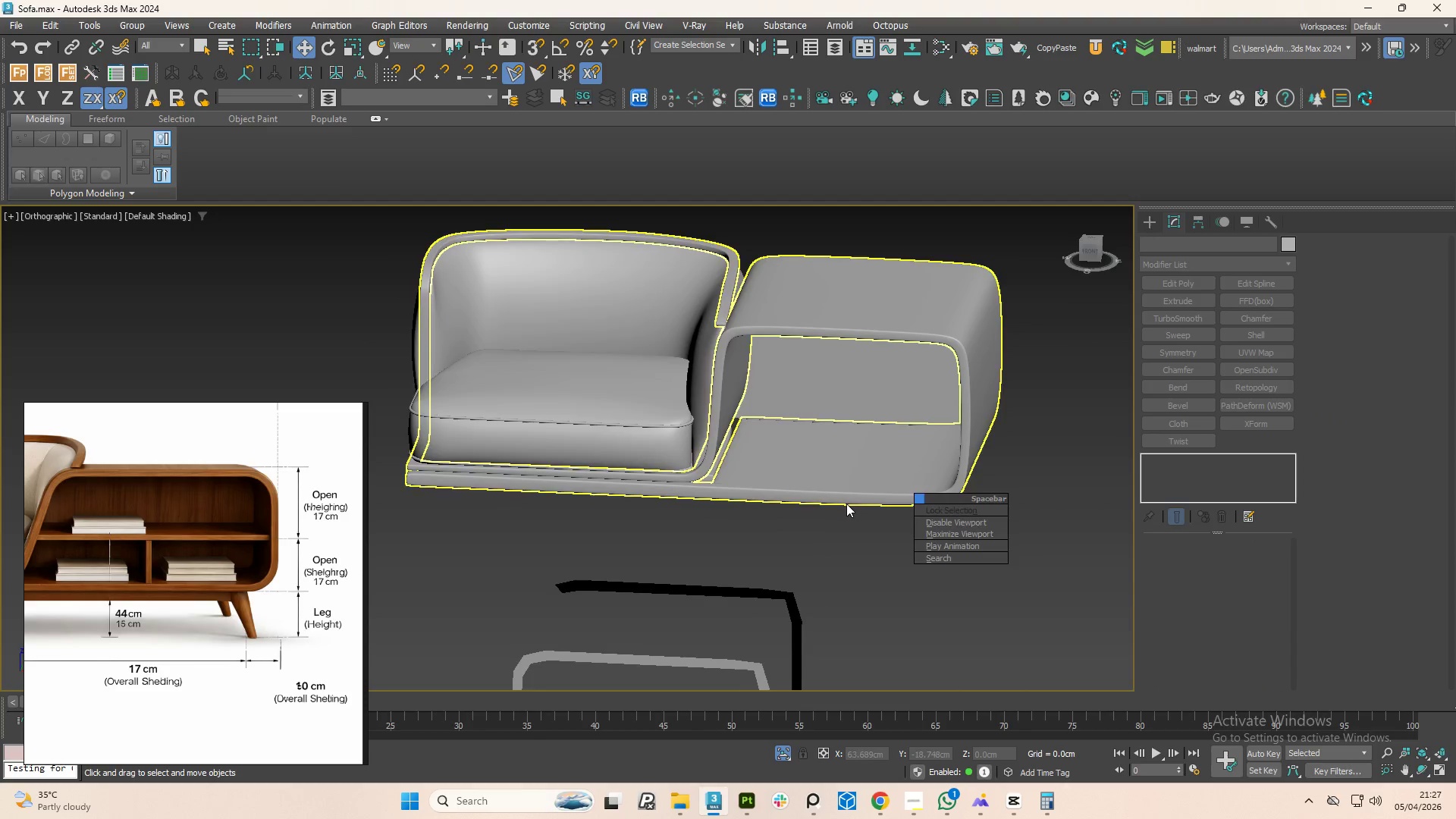 
scroll: coordinate [907, 507], scroll_direction: none, amount: 0.0
 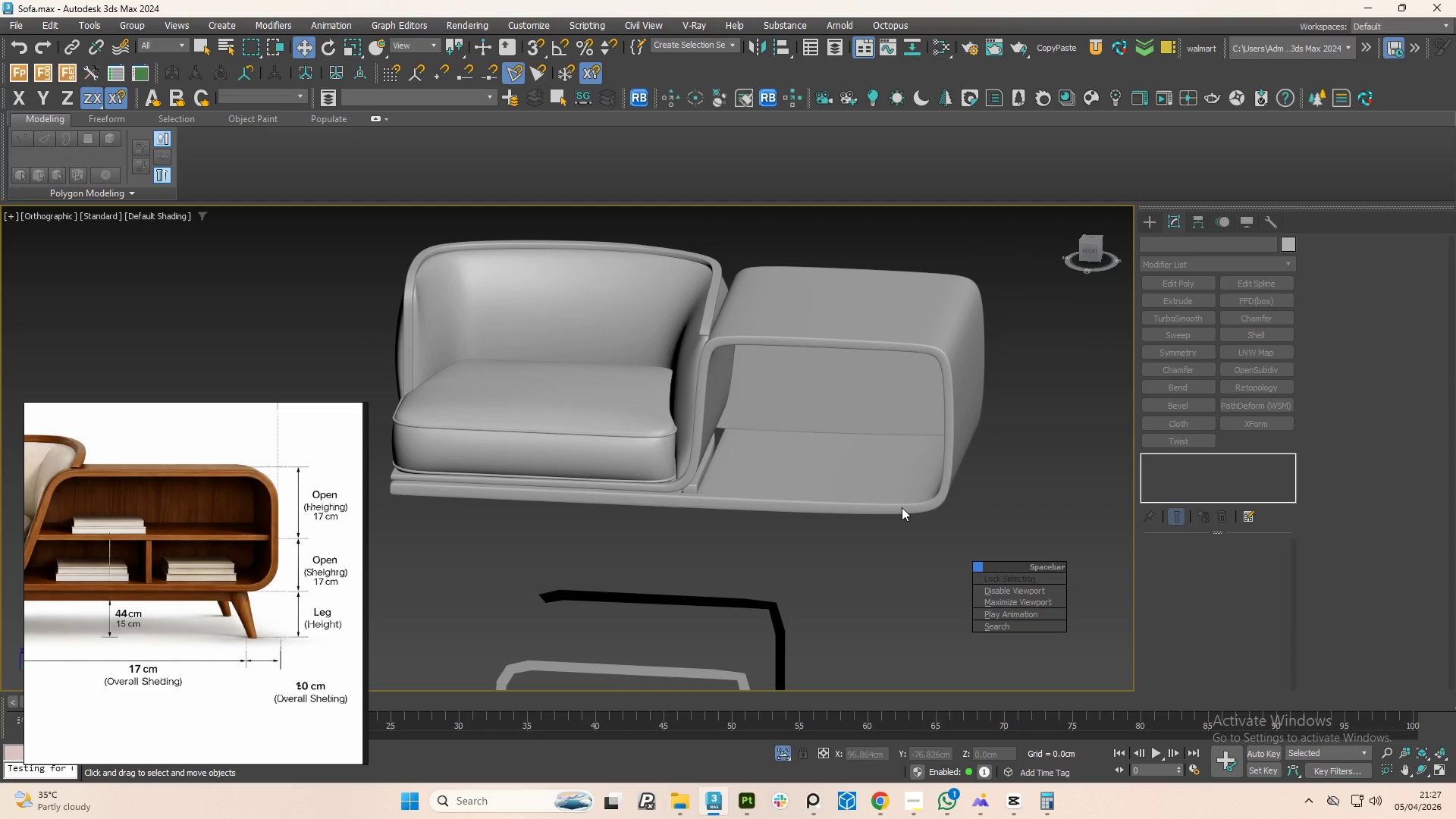 
hold_key(key=AltLeft, duration=1.38)
 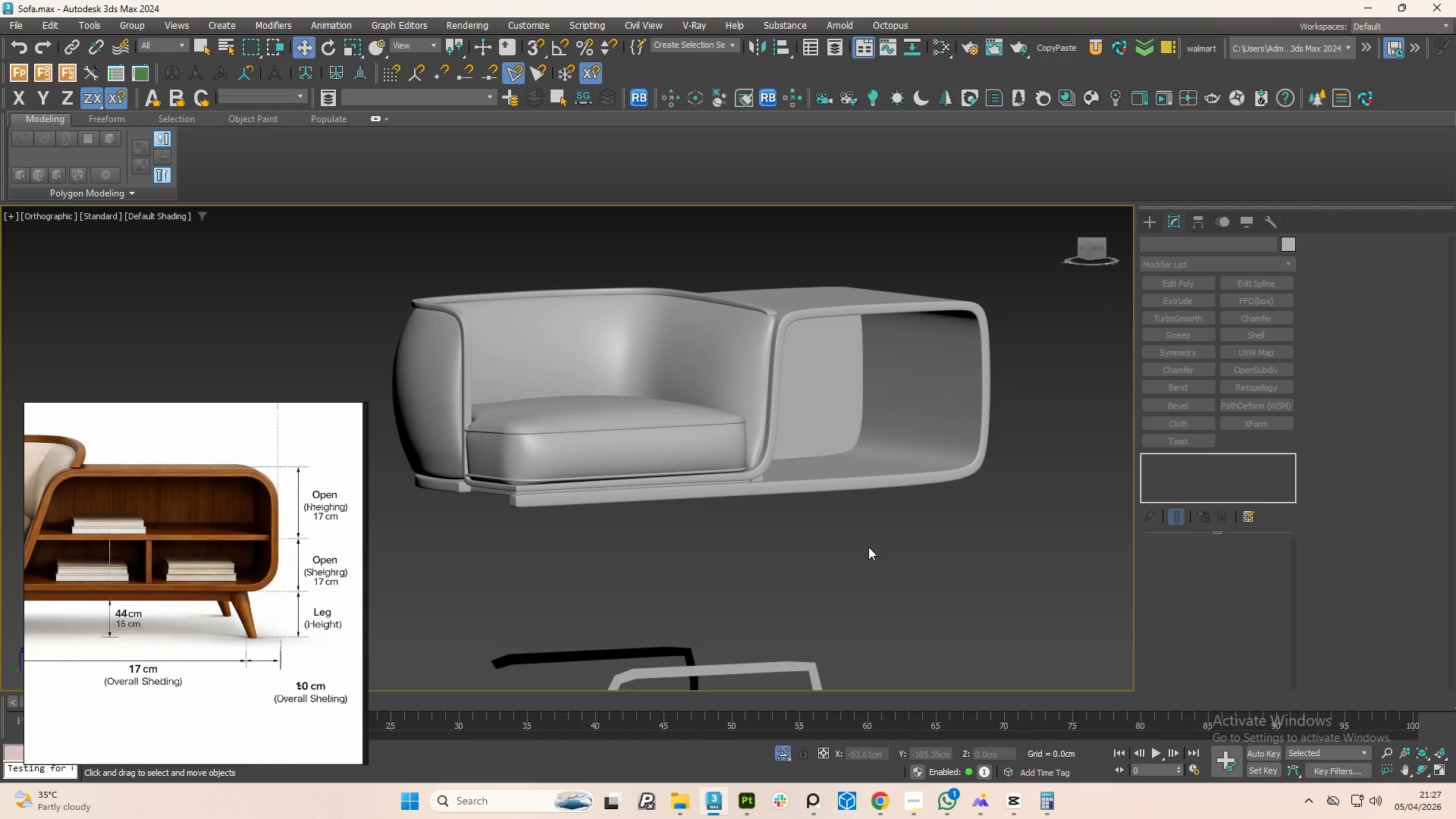 
hold_key(key=AltLeft, duration=1.97)
left_click([868, 547])
 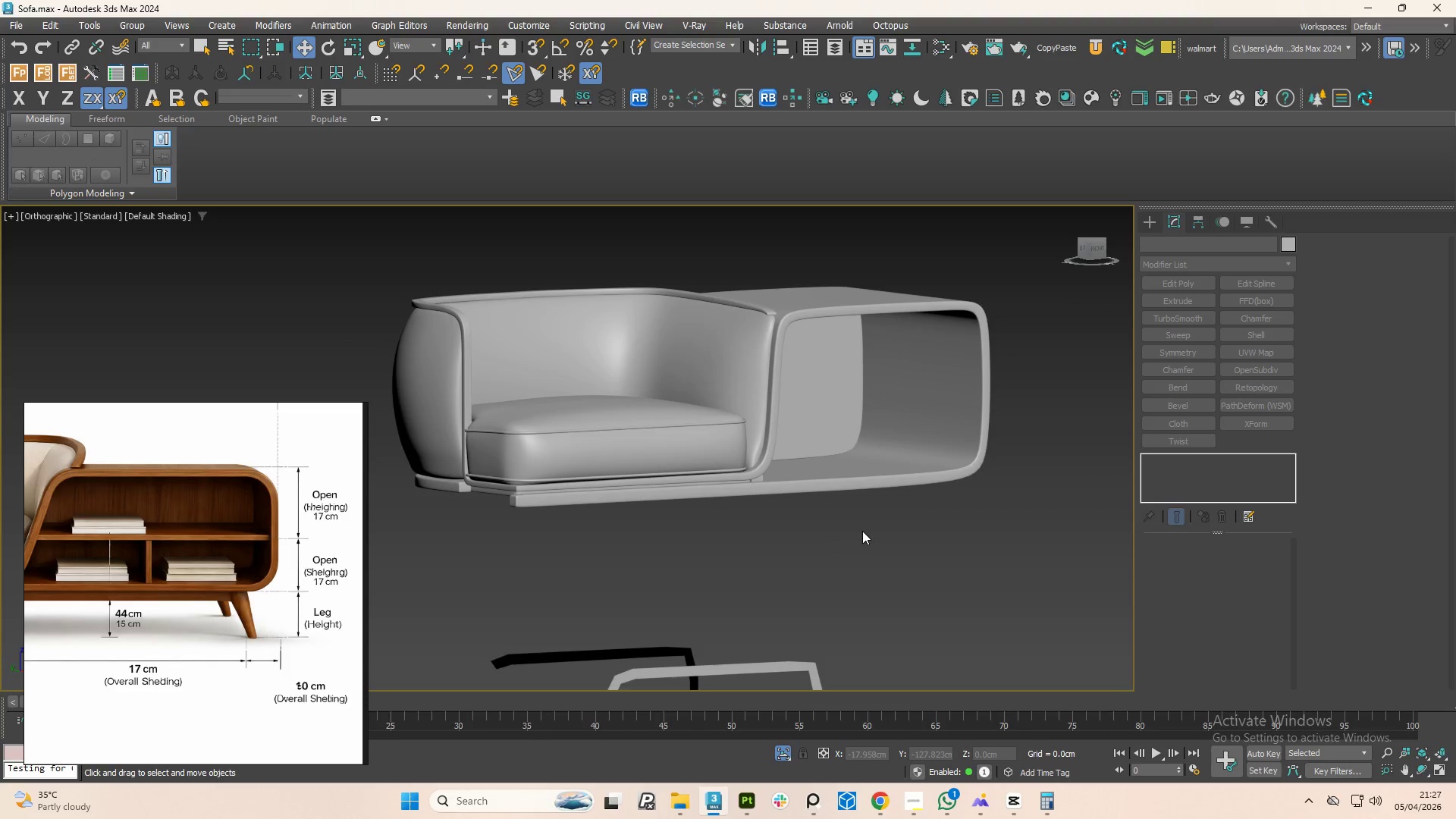 
scroll: coordinate [862, 531], scroll_direction: down, amount: 1.0
 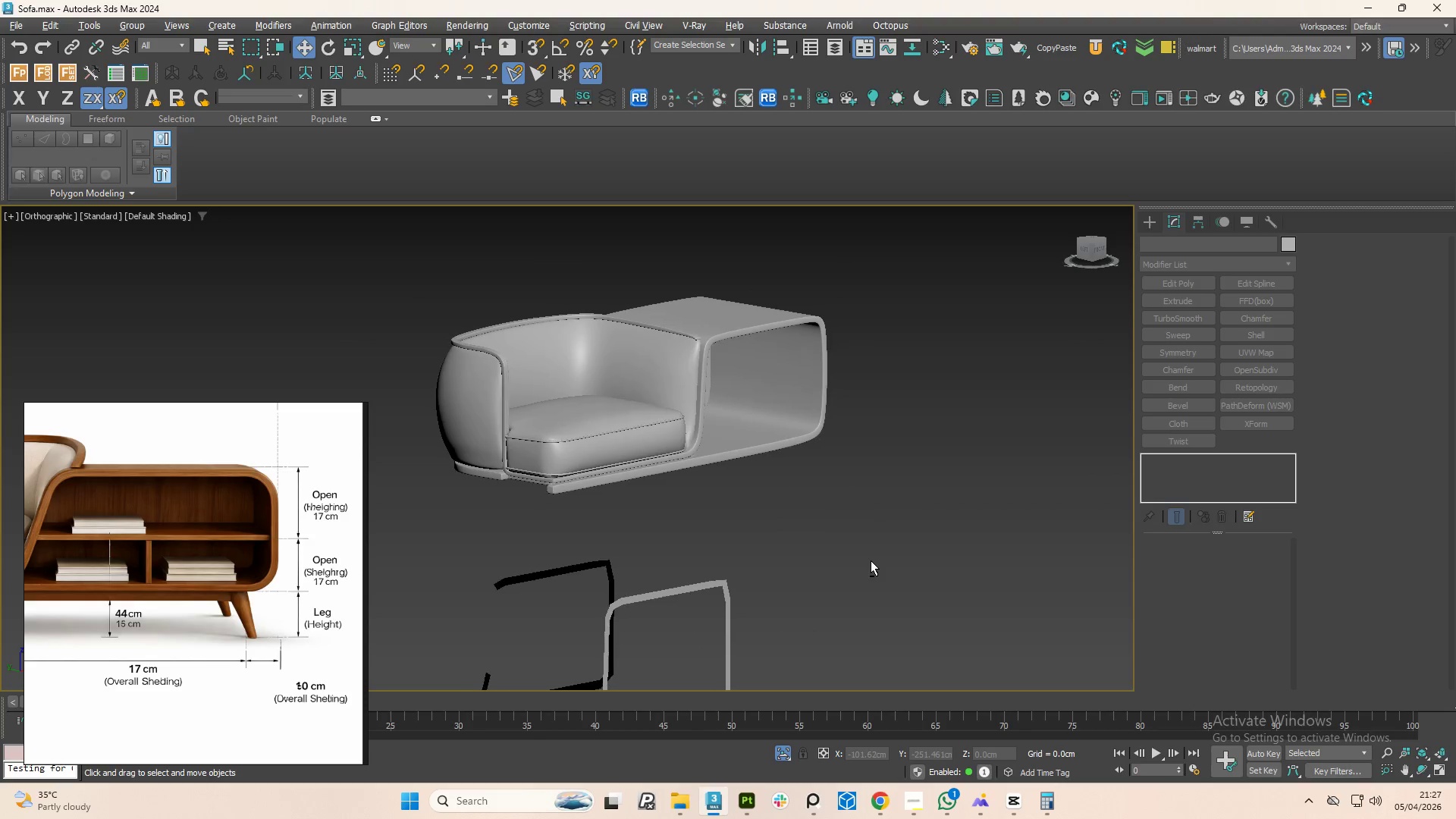 
key(Alt+AltLeft)
 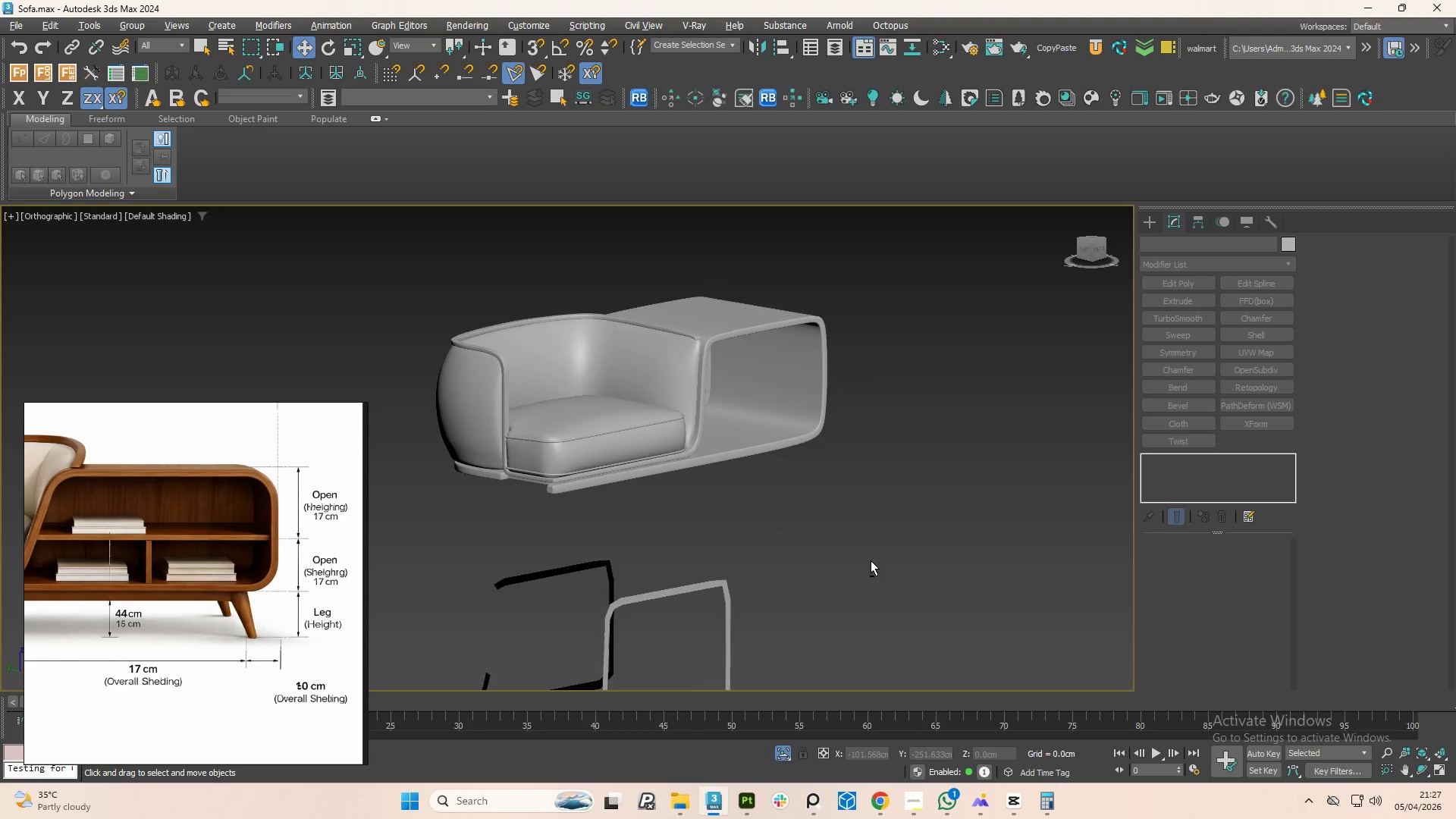 
key(Alt+AltLeft)
 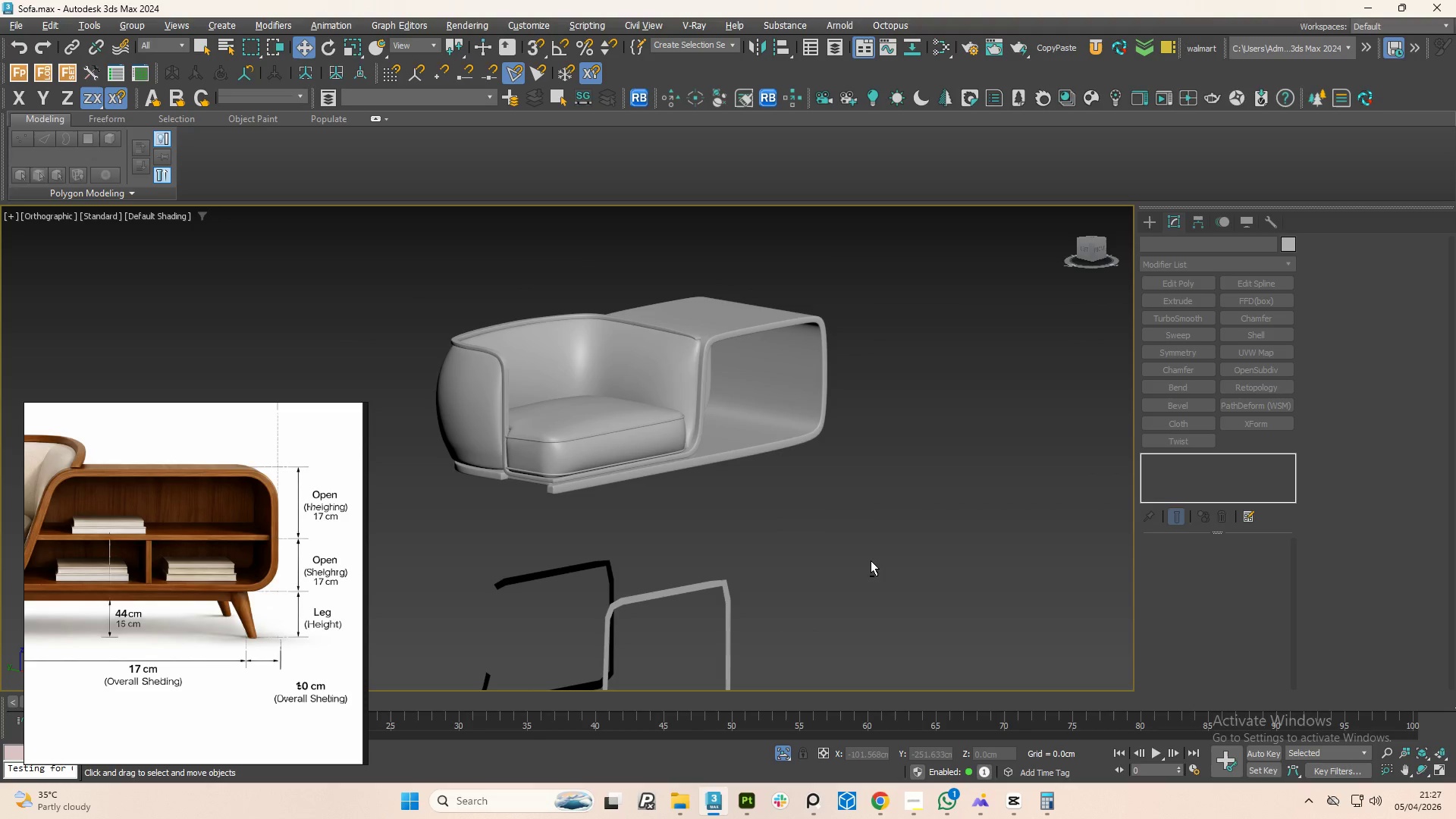 
key(Alt+AltLeft)
 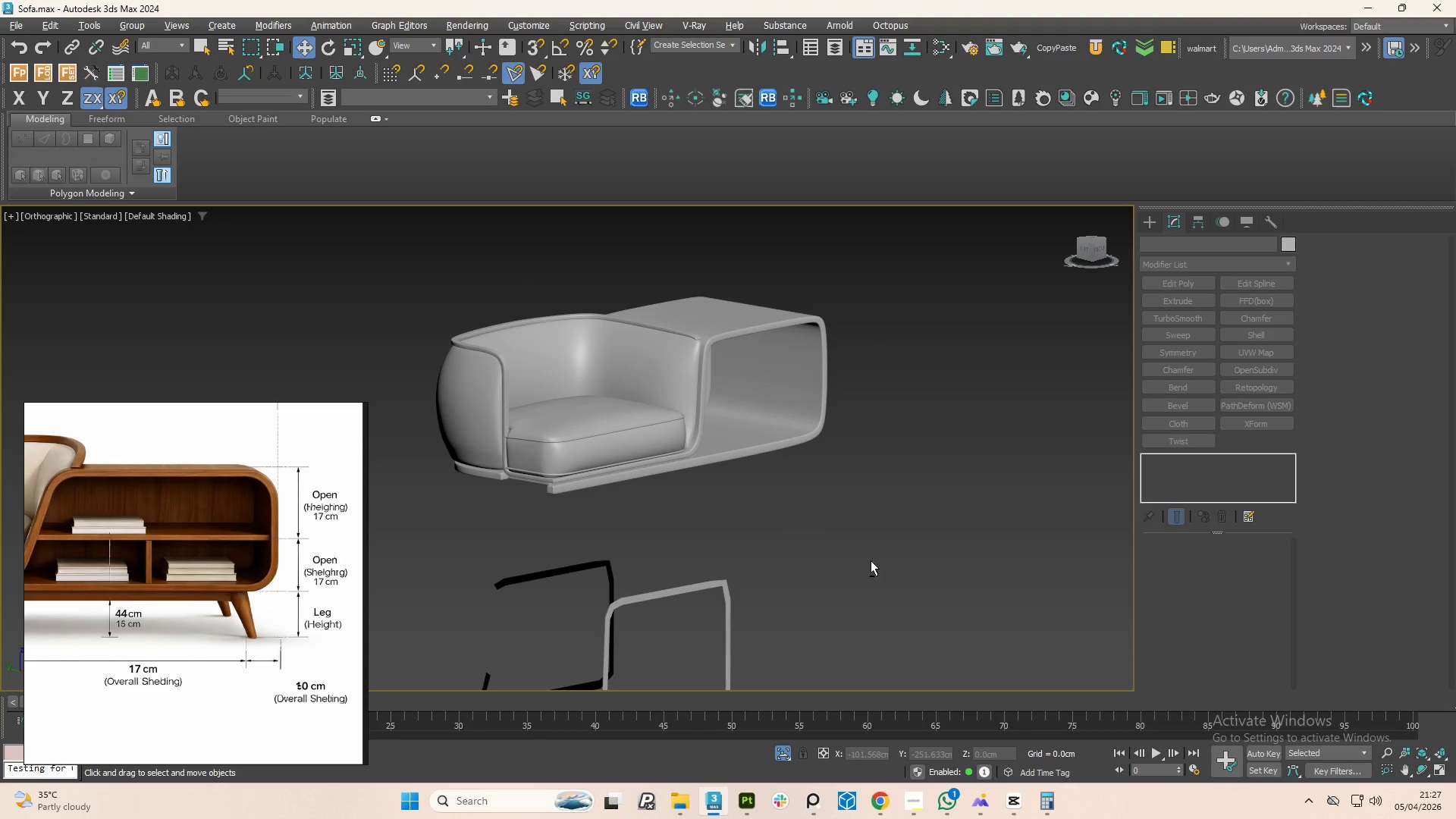 
key(Alt+AltLeft)
 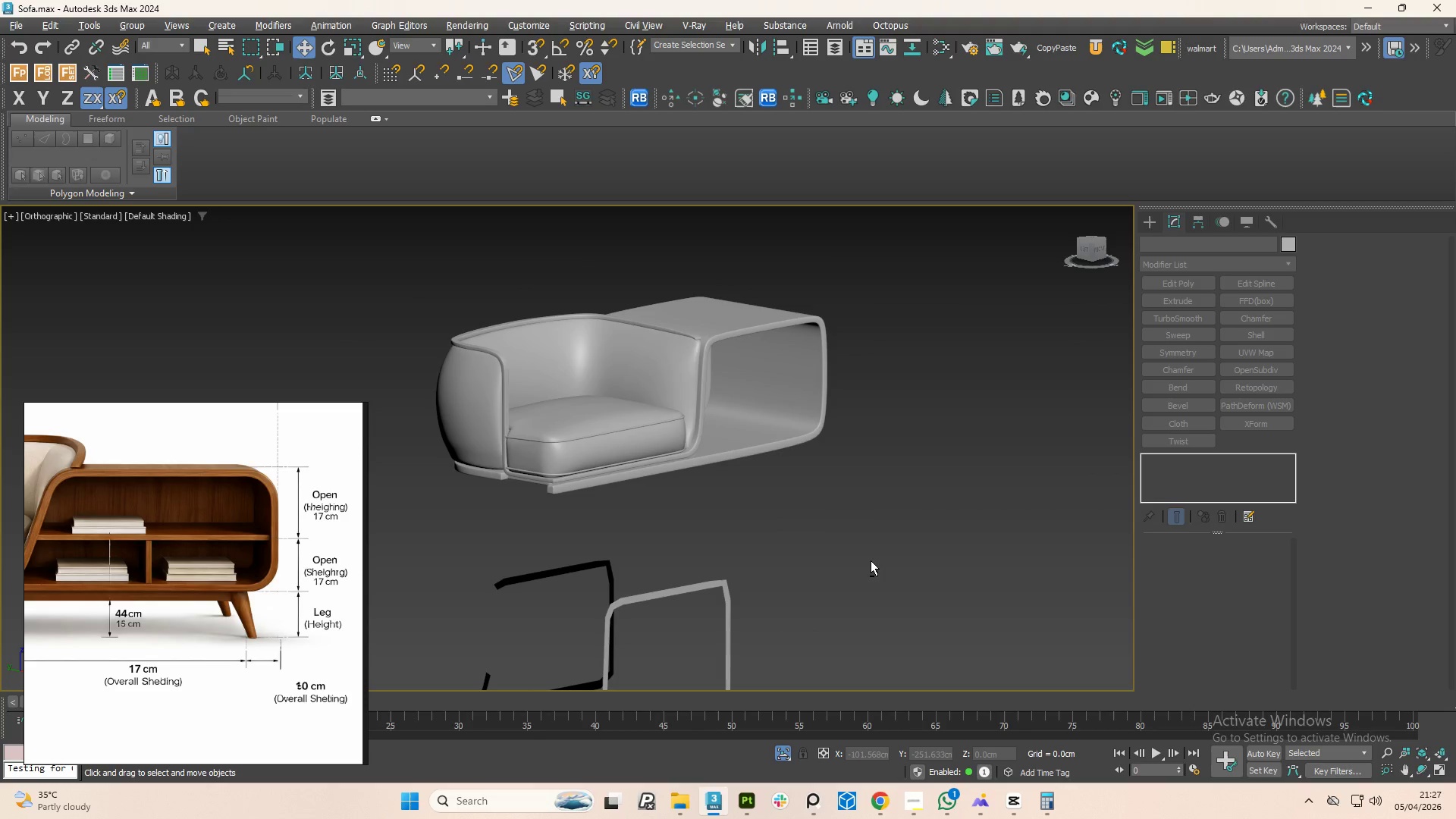 
key(Alt+AltLeft)
 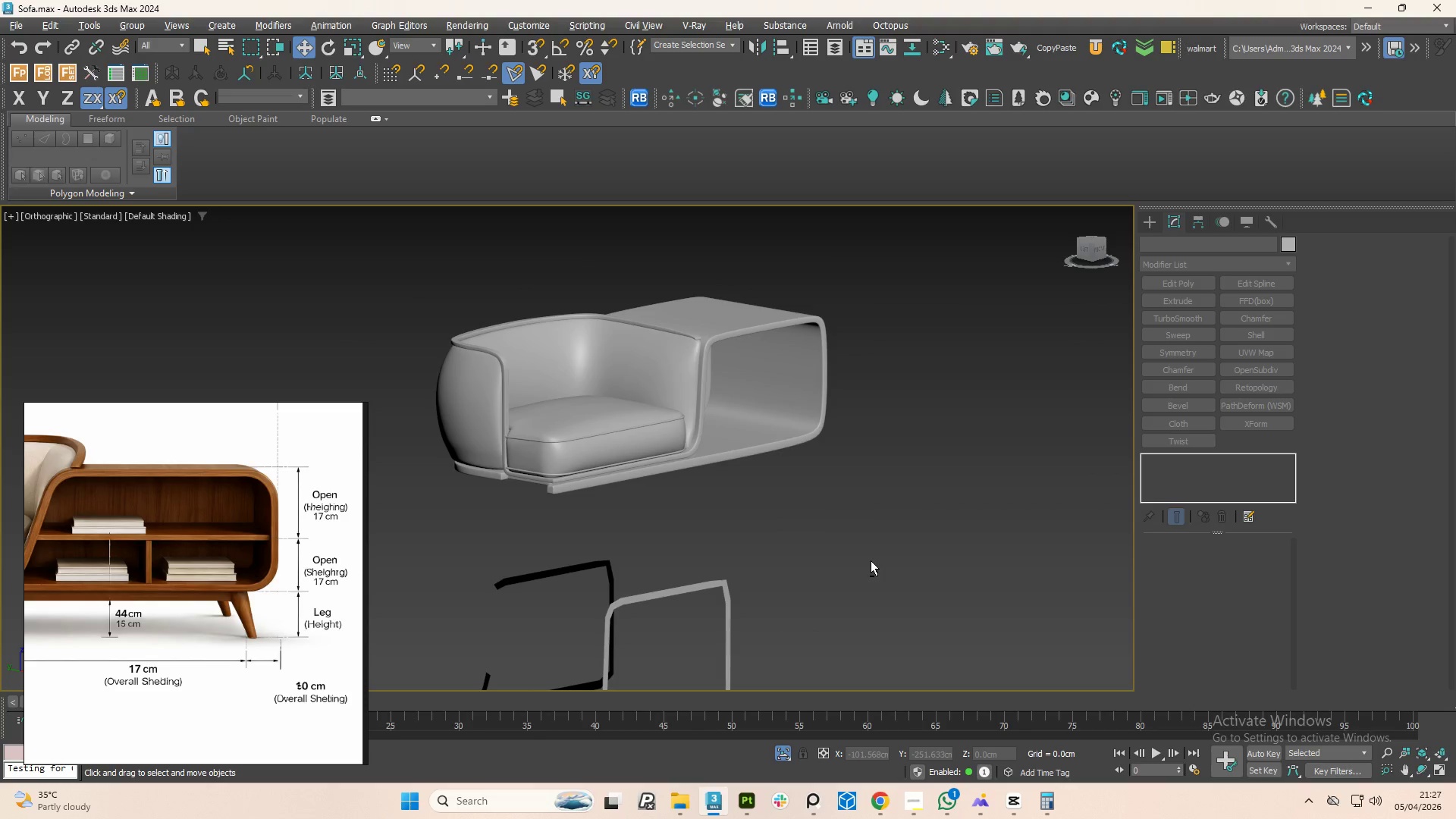 
key(Alt+AltLeft)
 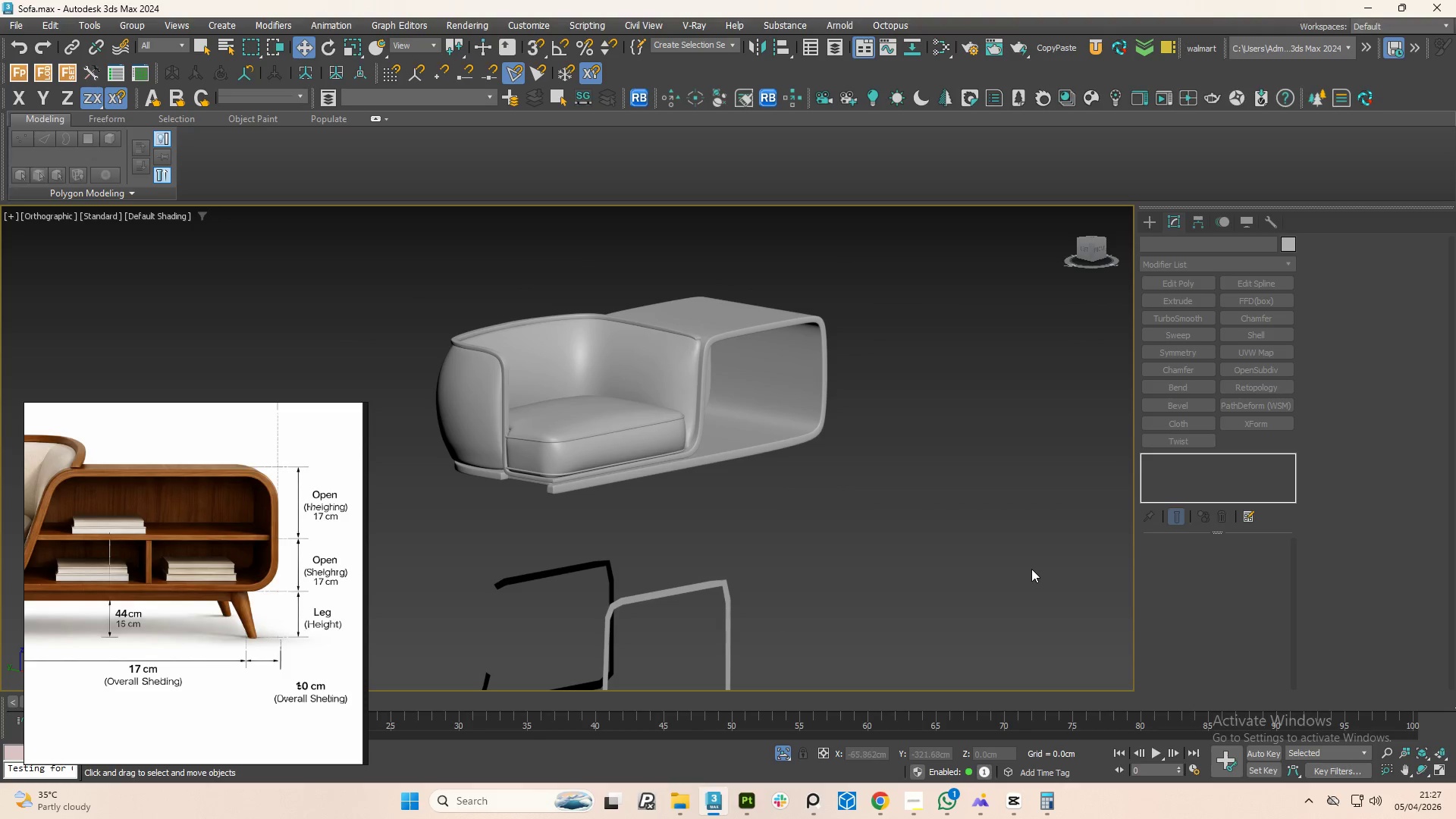 
hold_key(key=ControlLeft, duration=0.61)
 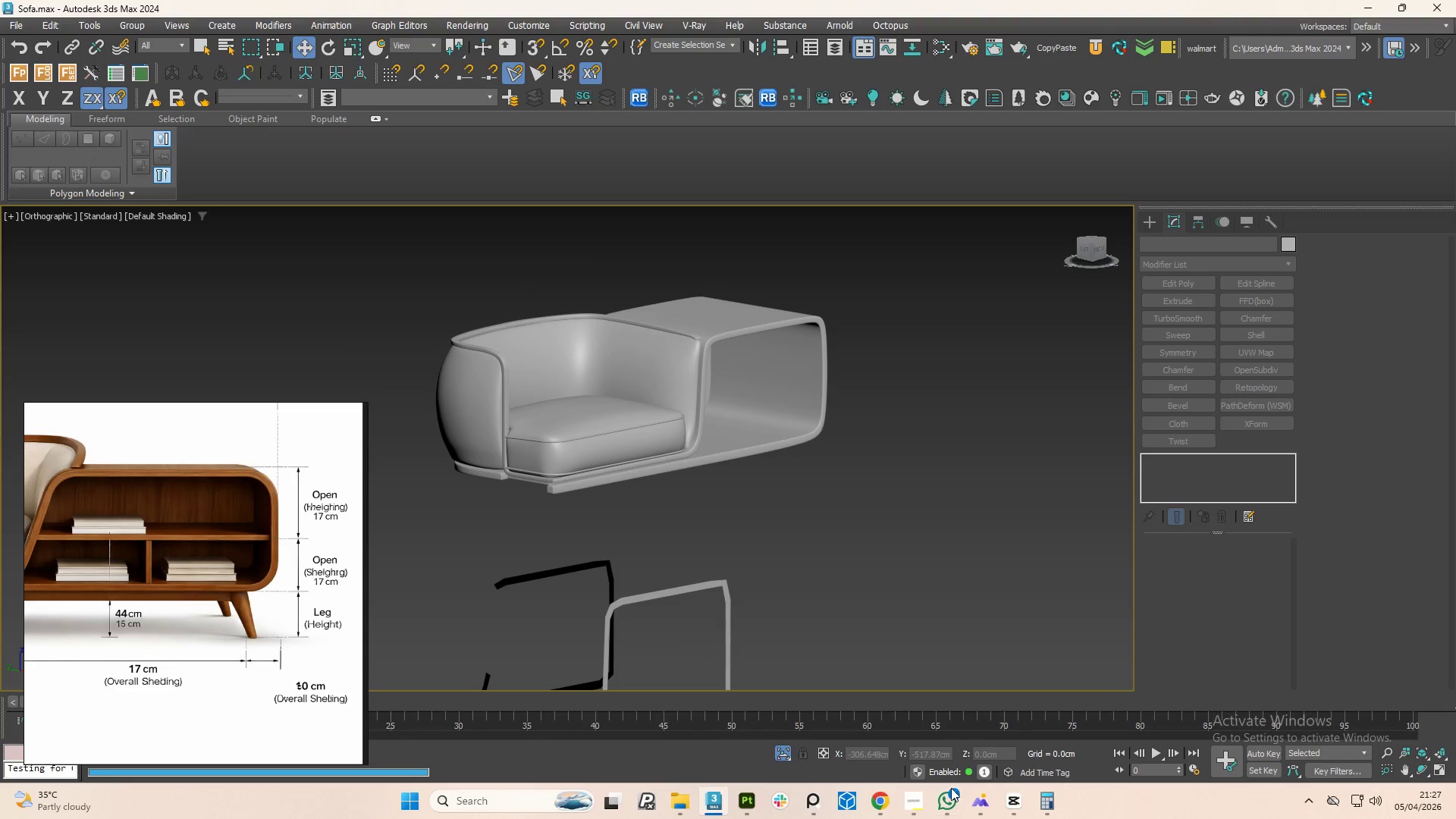 